 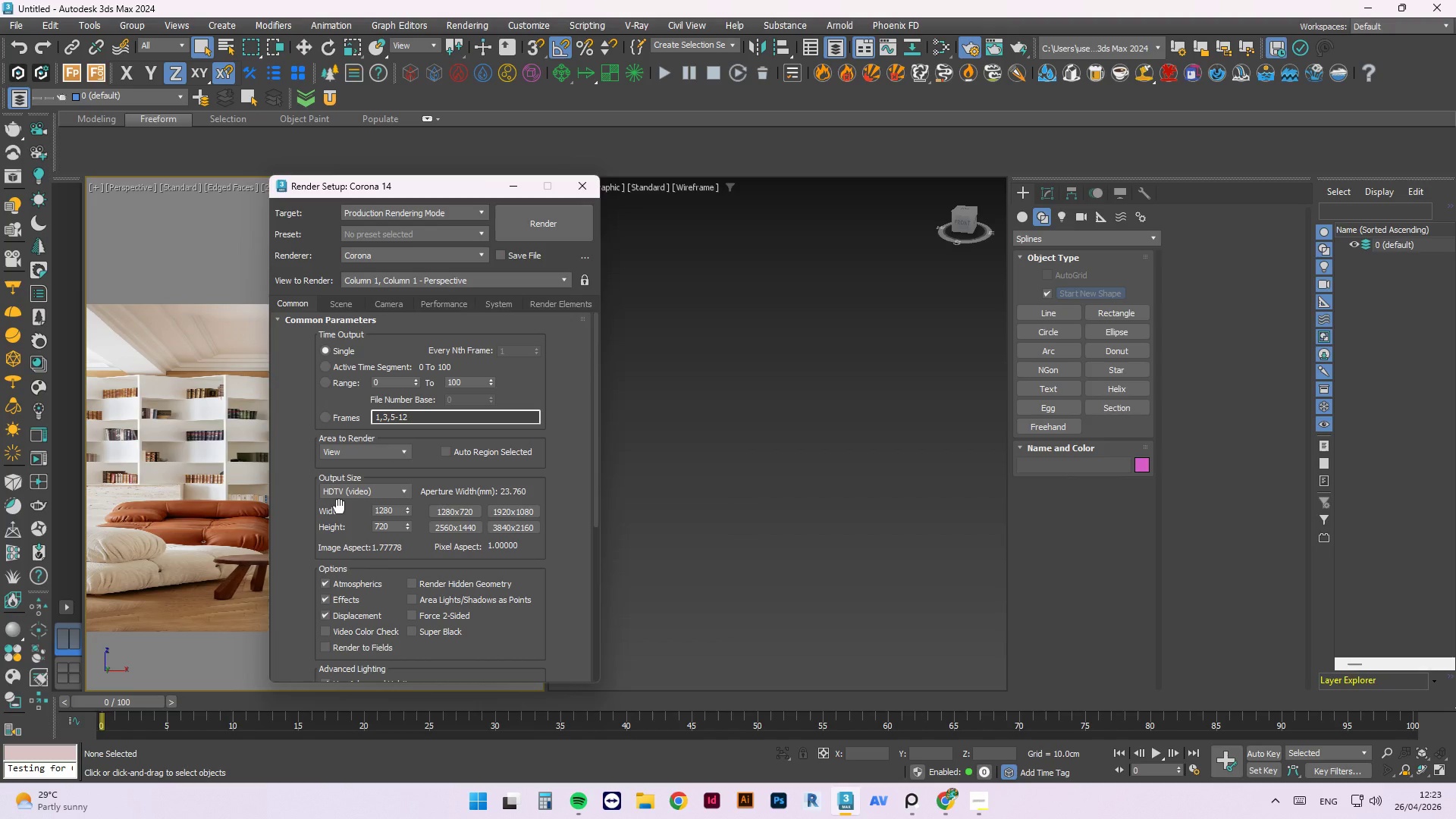 
left_click([384, 491])
 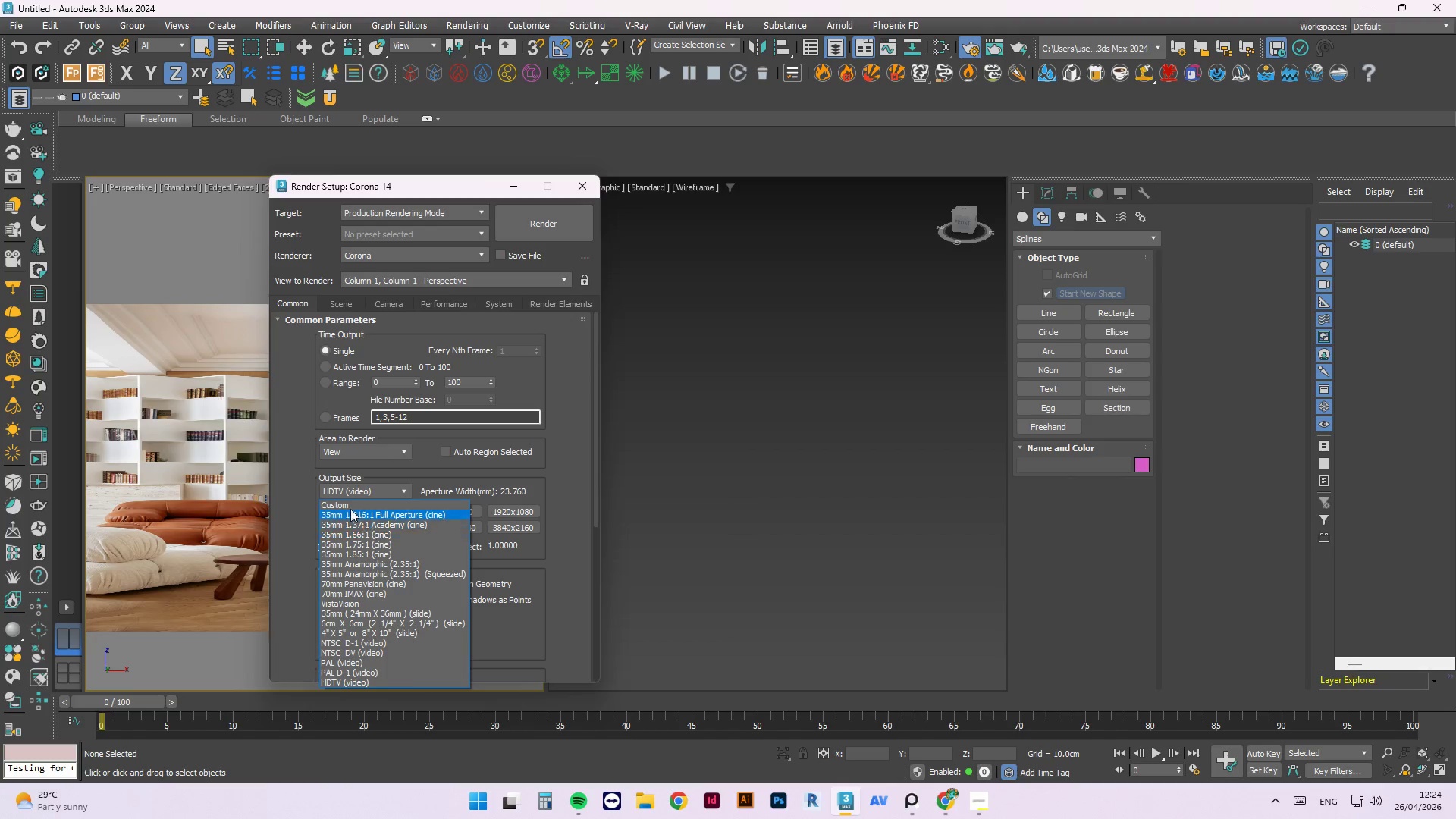 
left_click([347, 504])
 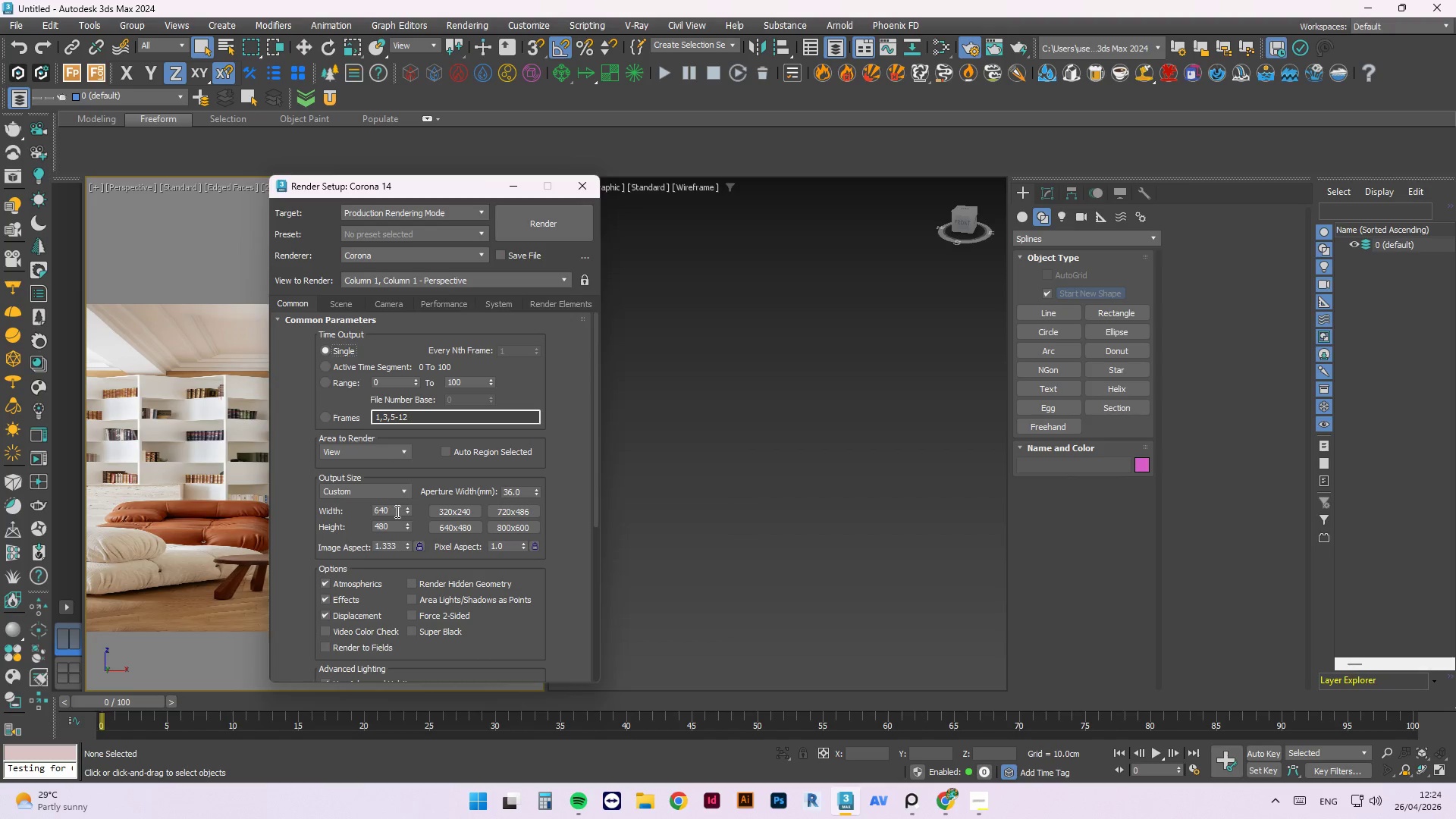 
left_click_drag(start_coordinate=[396, 511], to_coordinate=[336, 500])
 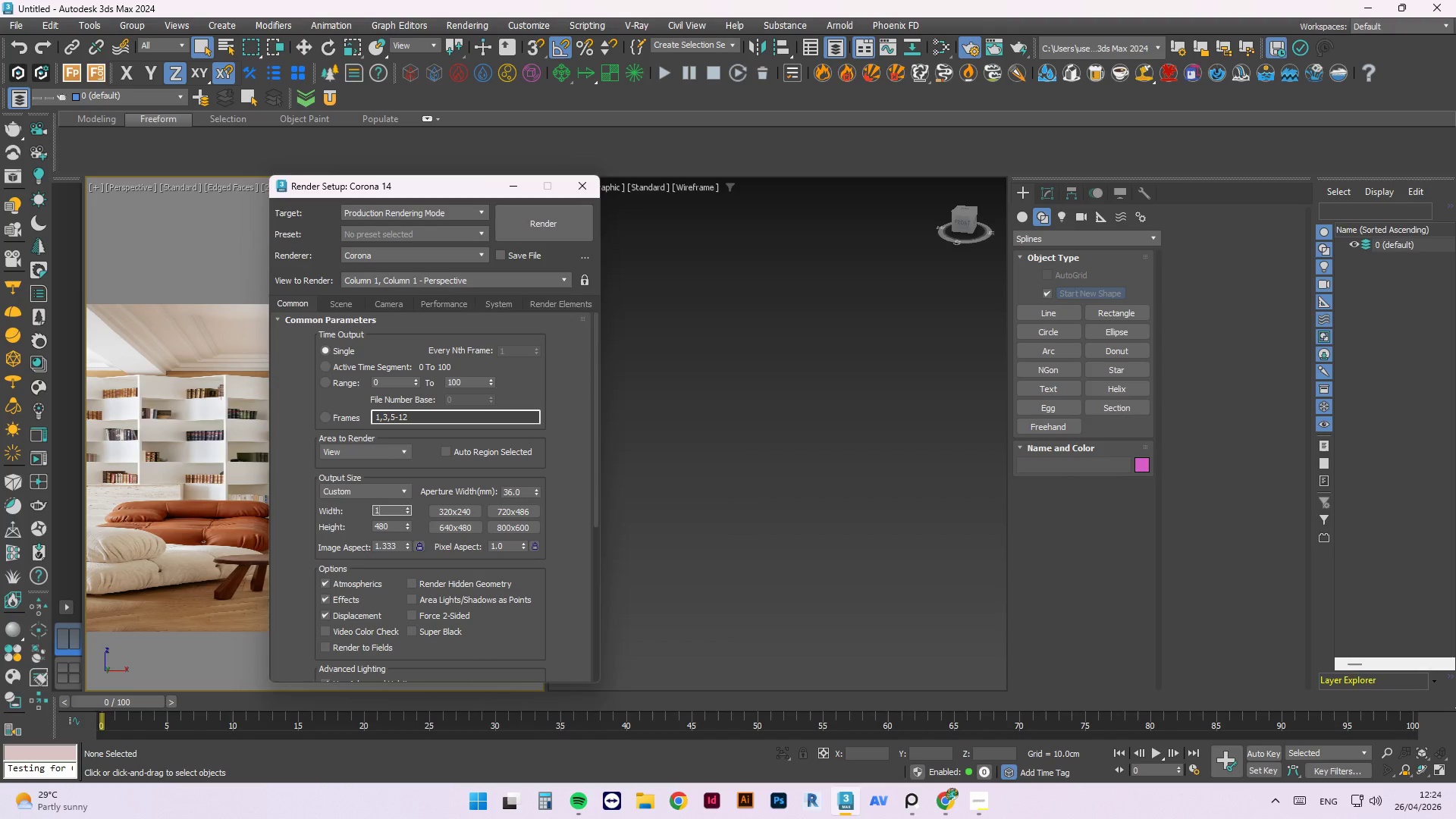 
key(Numpad1)
 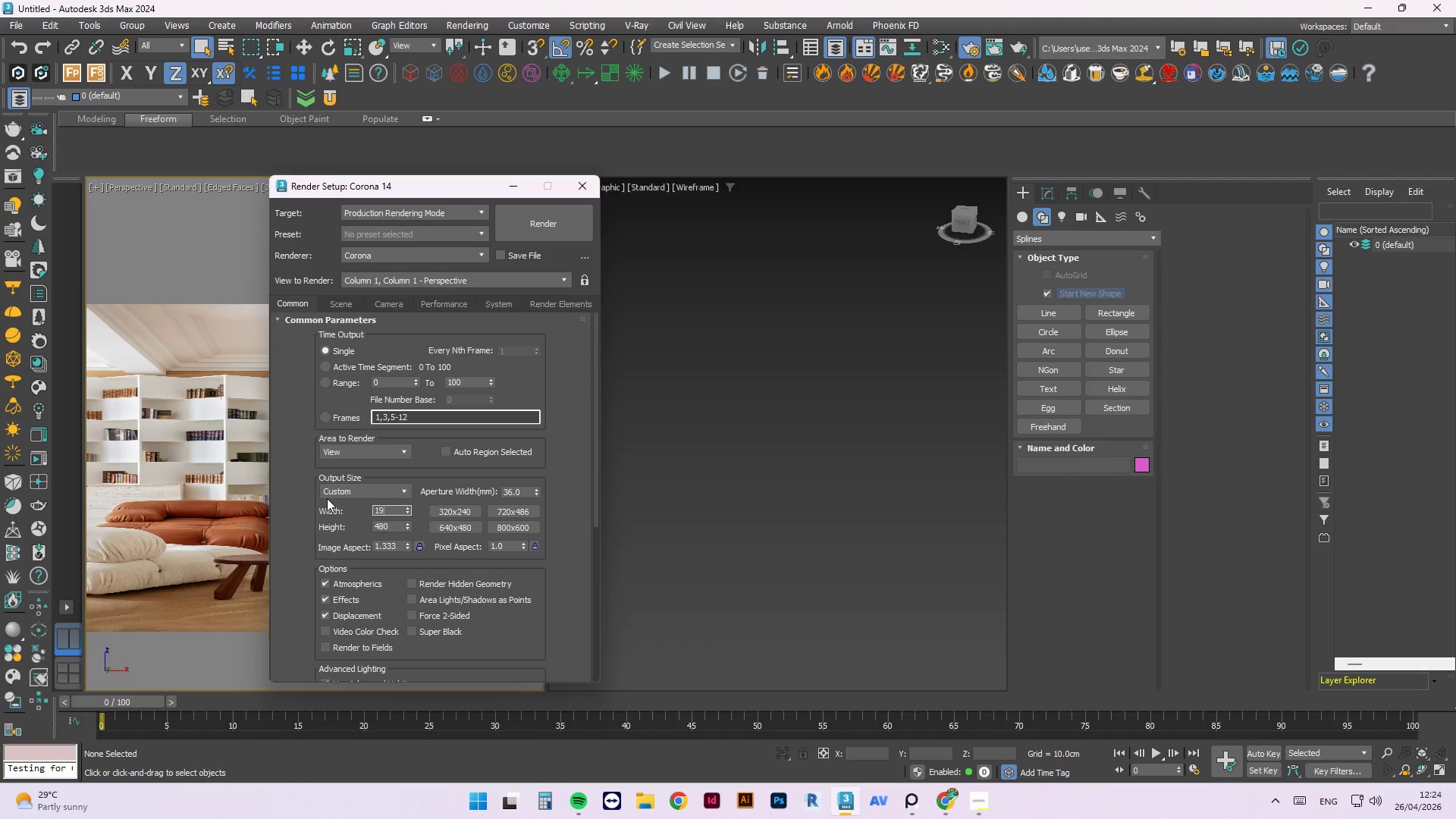 
key(Numpad9)
 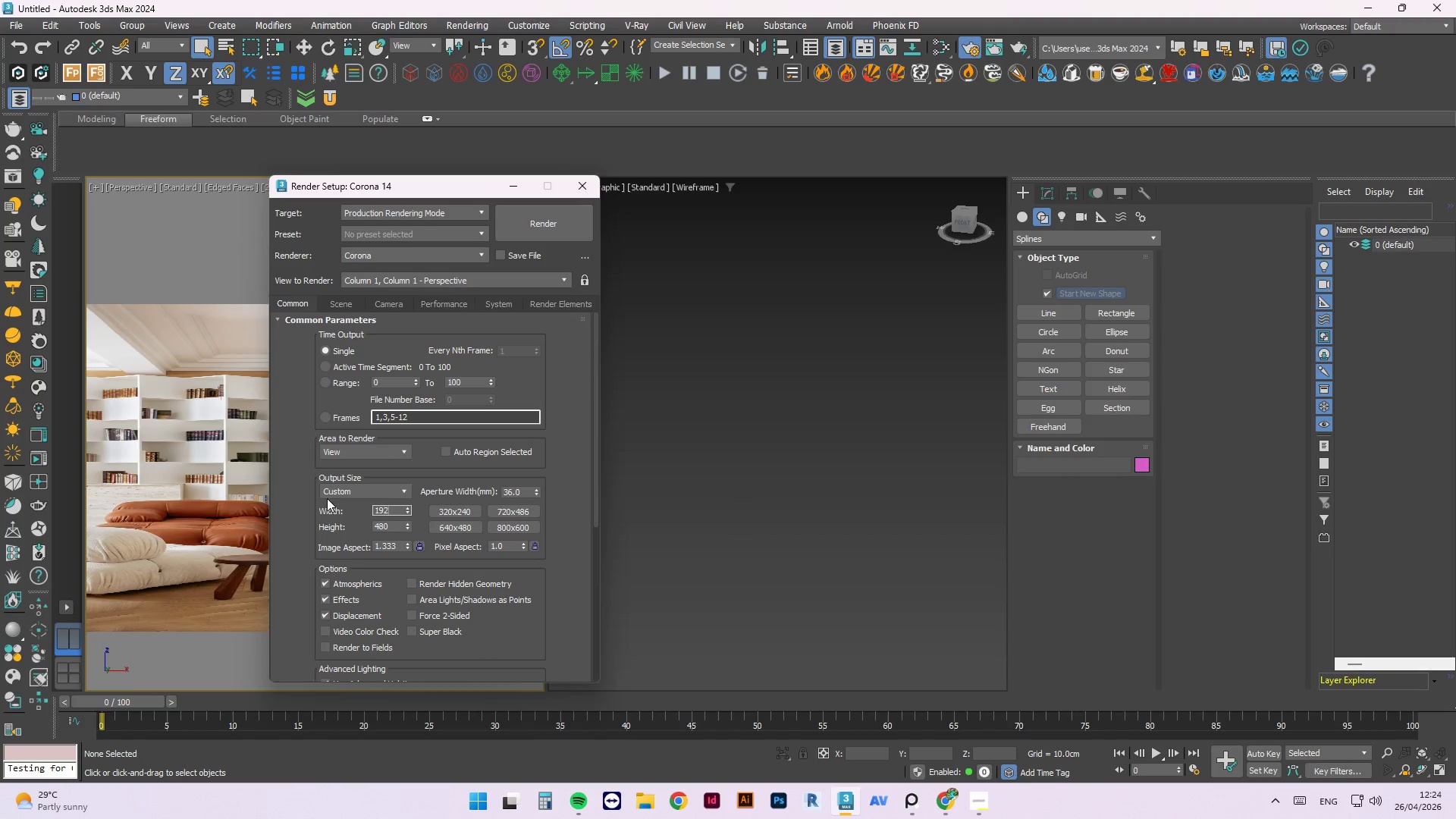 
key(Numpad2)
 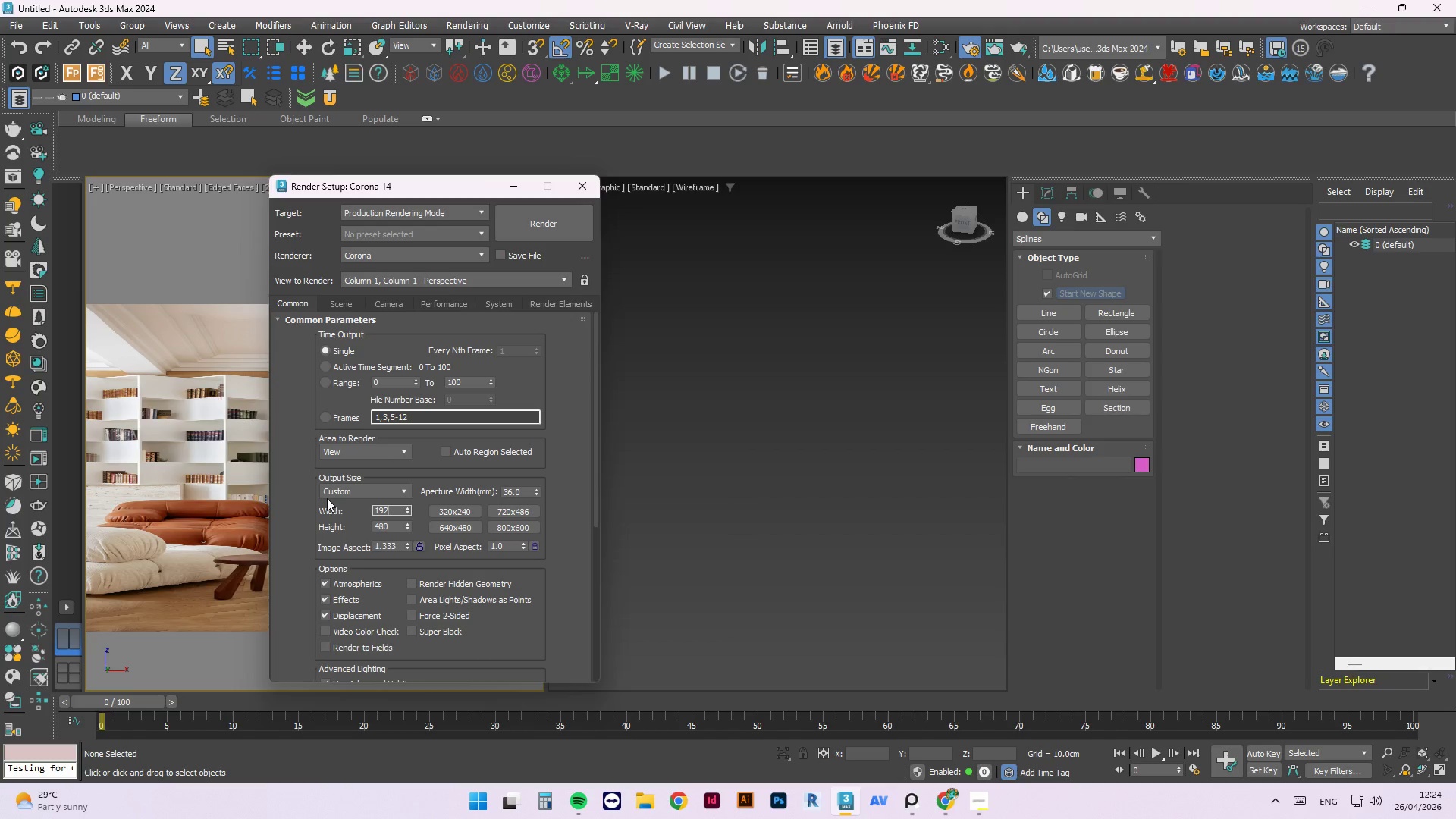 
key(Numpad0)
 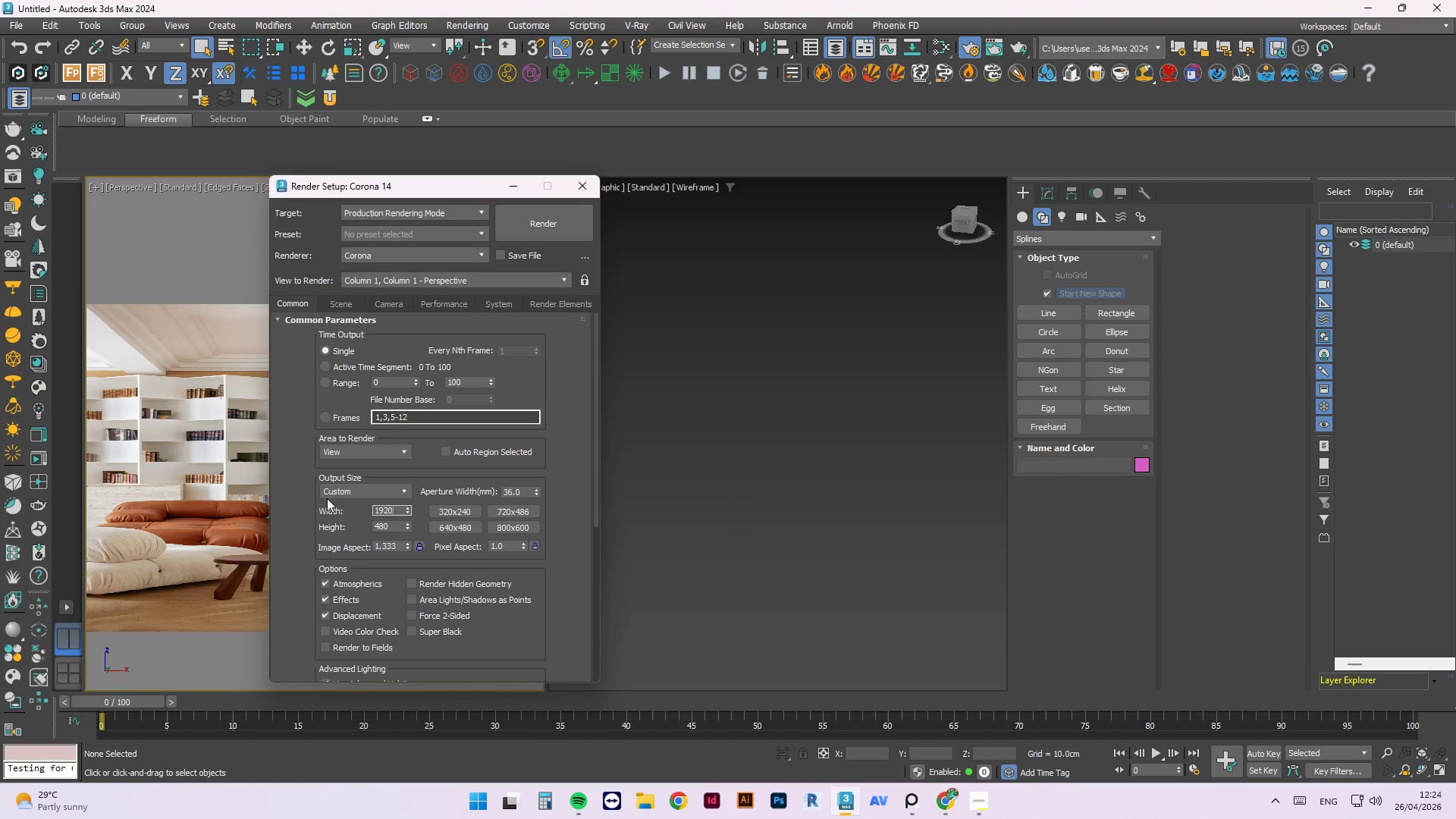 
key(NumpadEnter)
 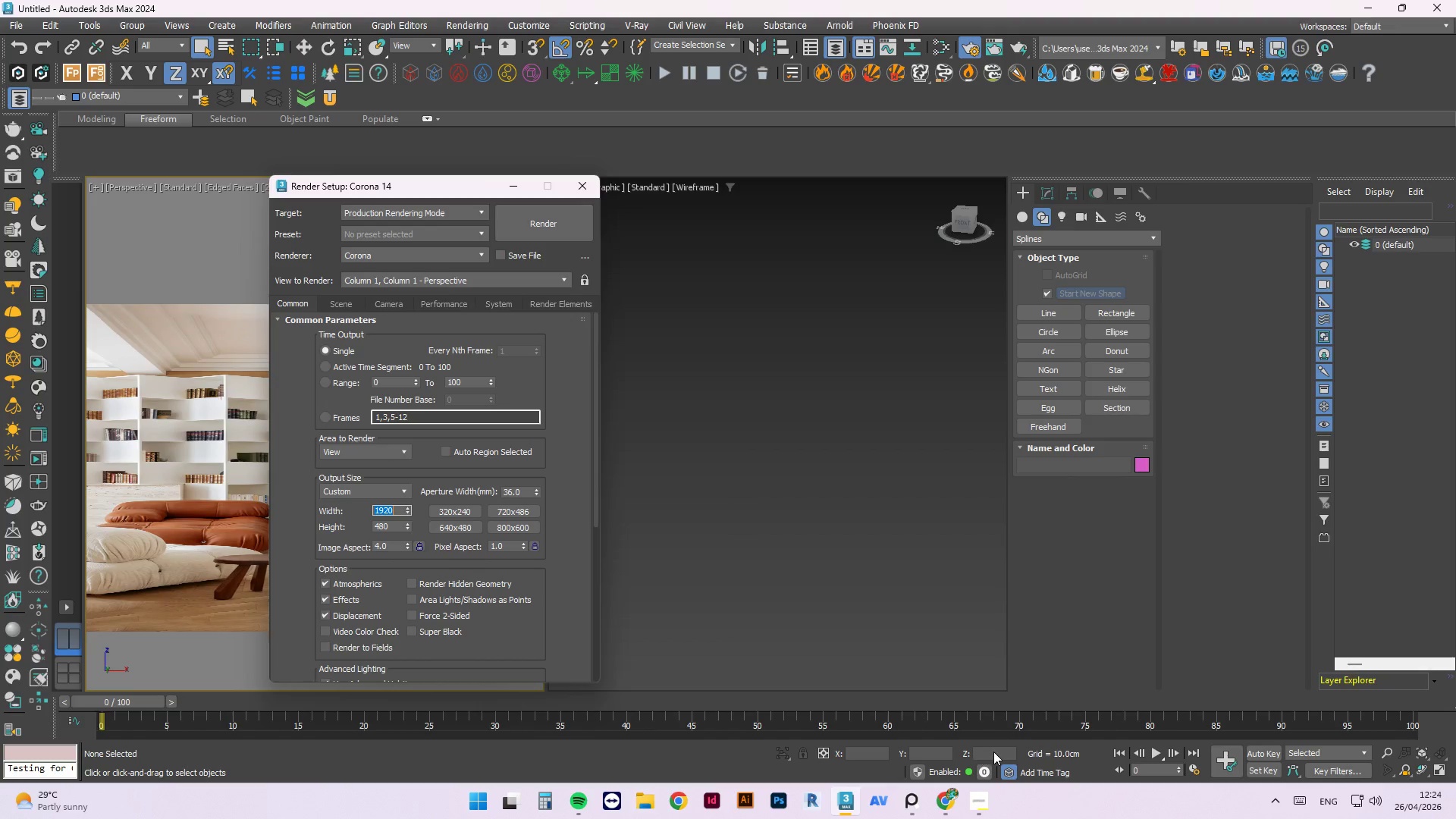 
left_click([993, 804])